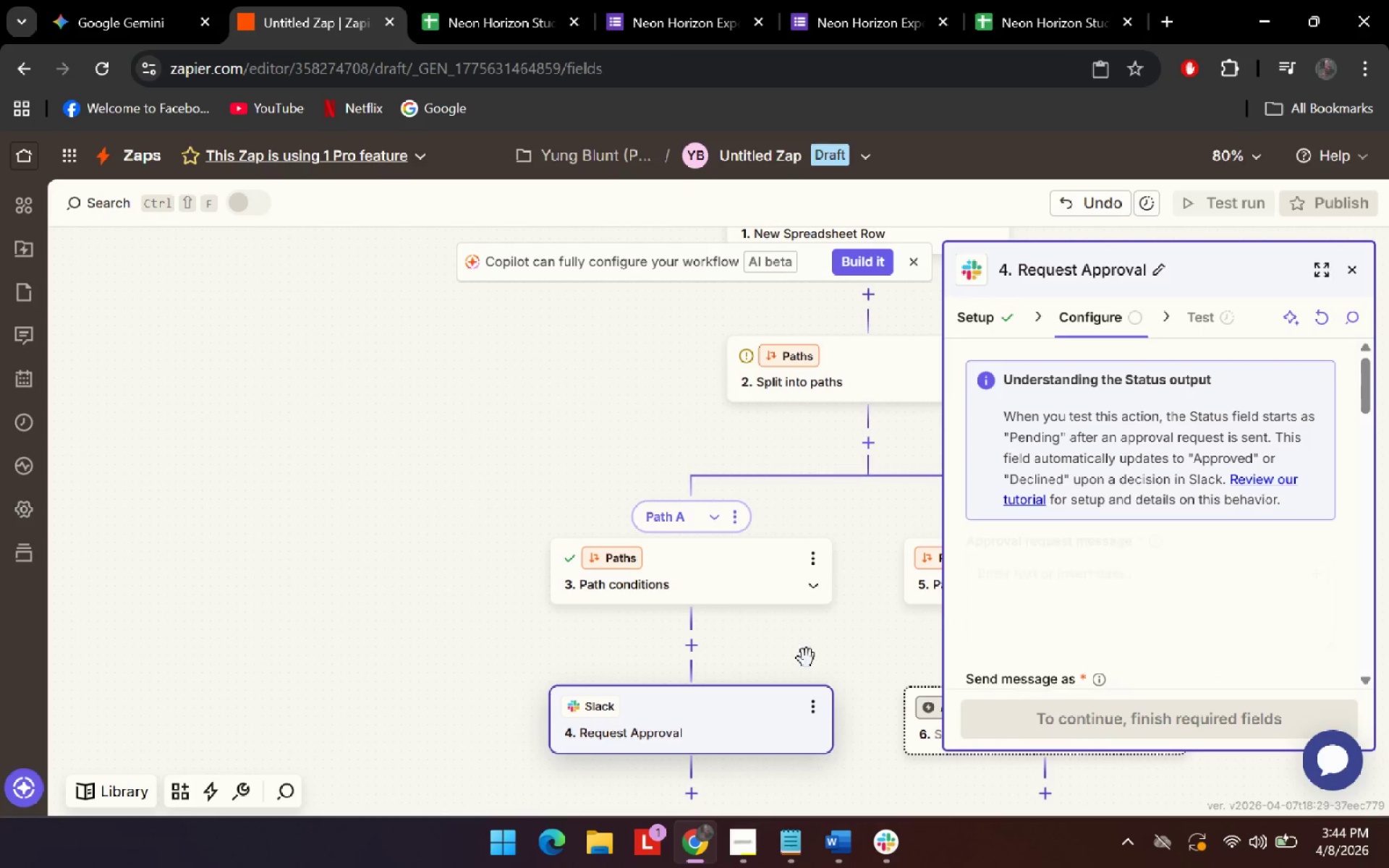 
left_click([895, 844])
 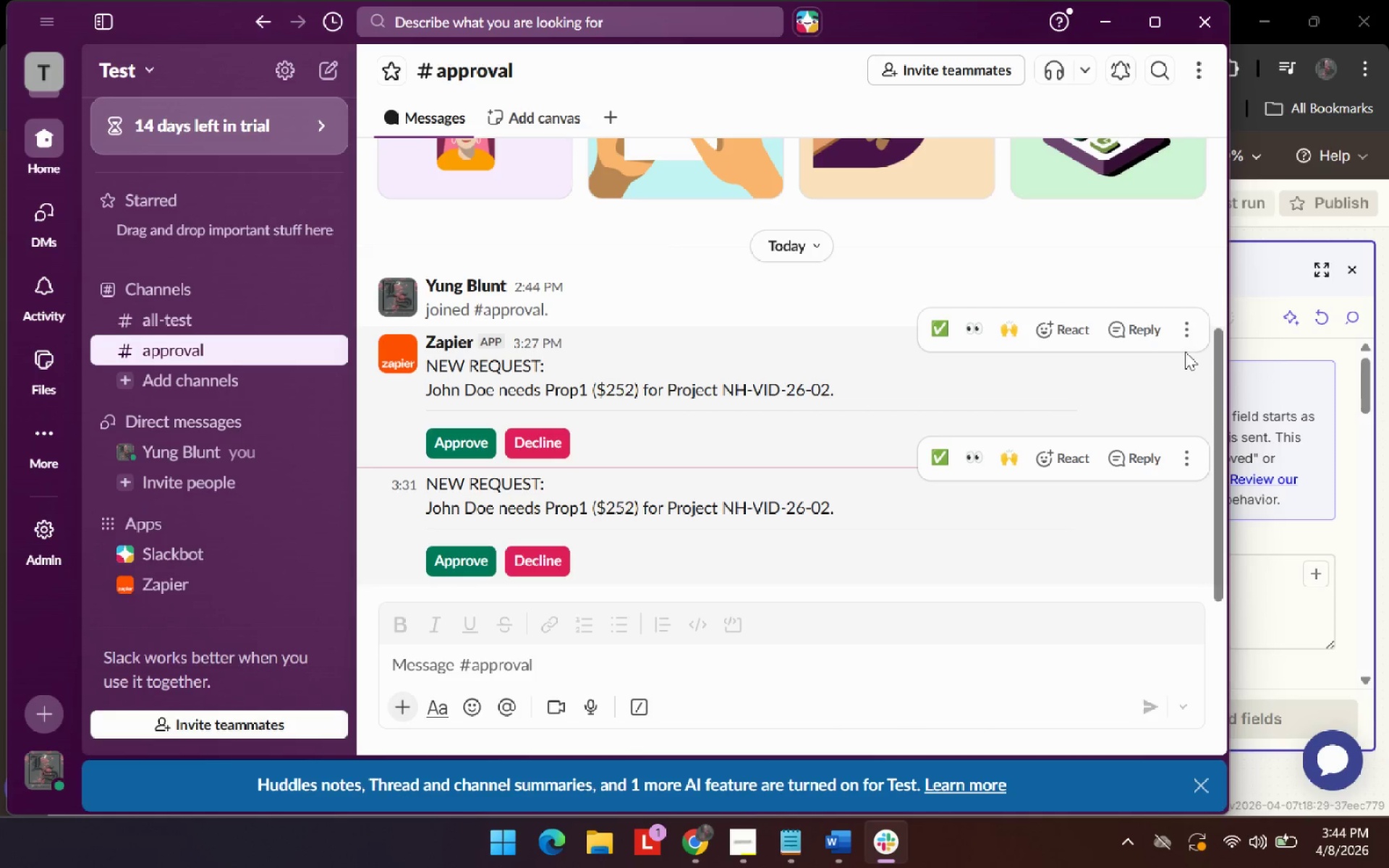 
left_click([1188, 334])
 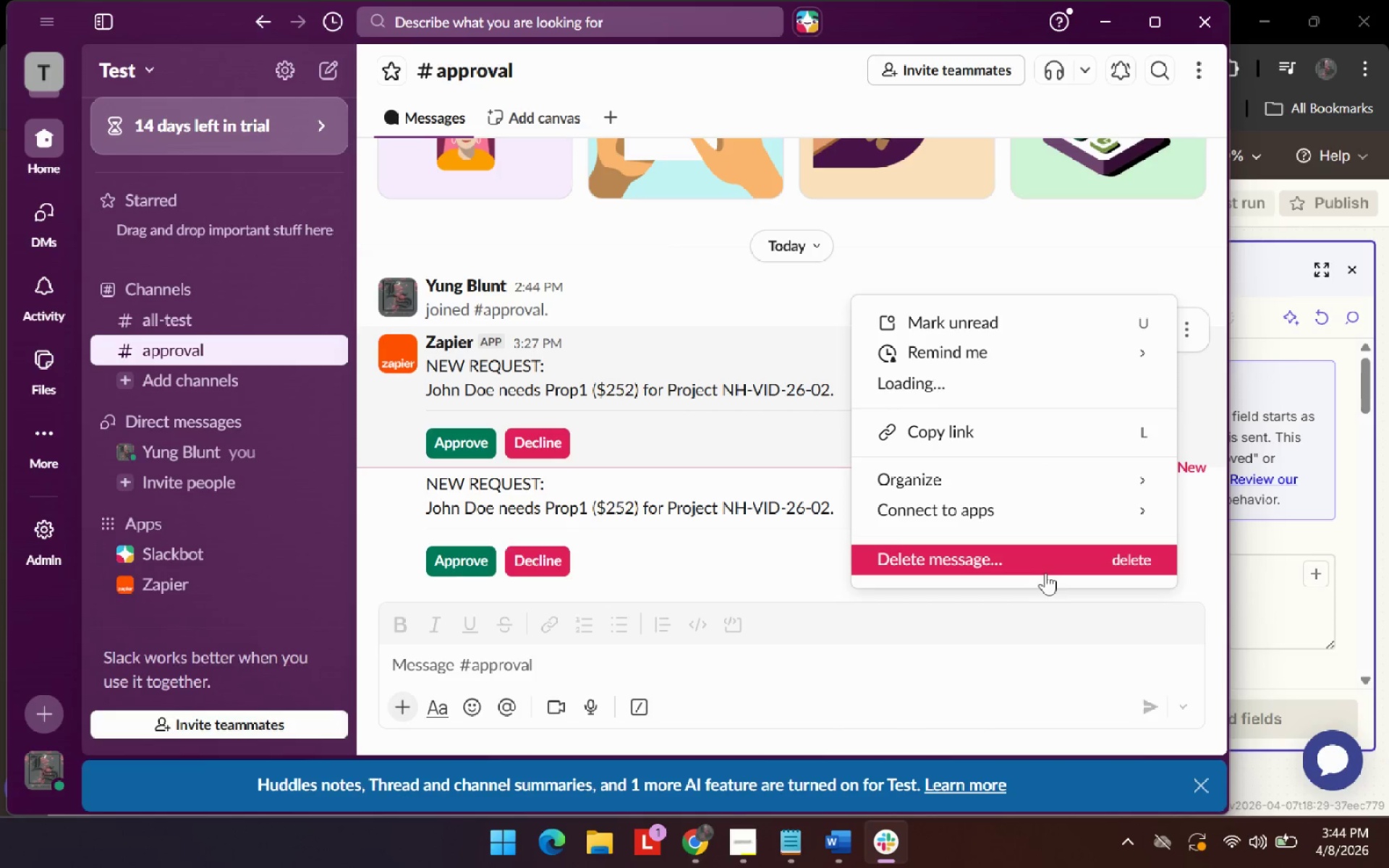 
left_click([1048, 556])
 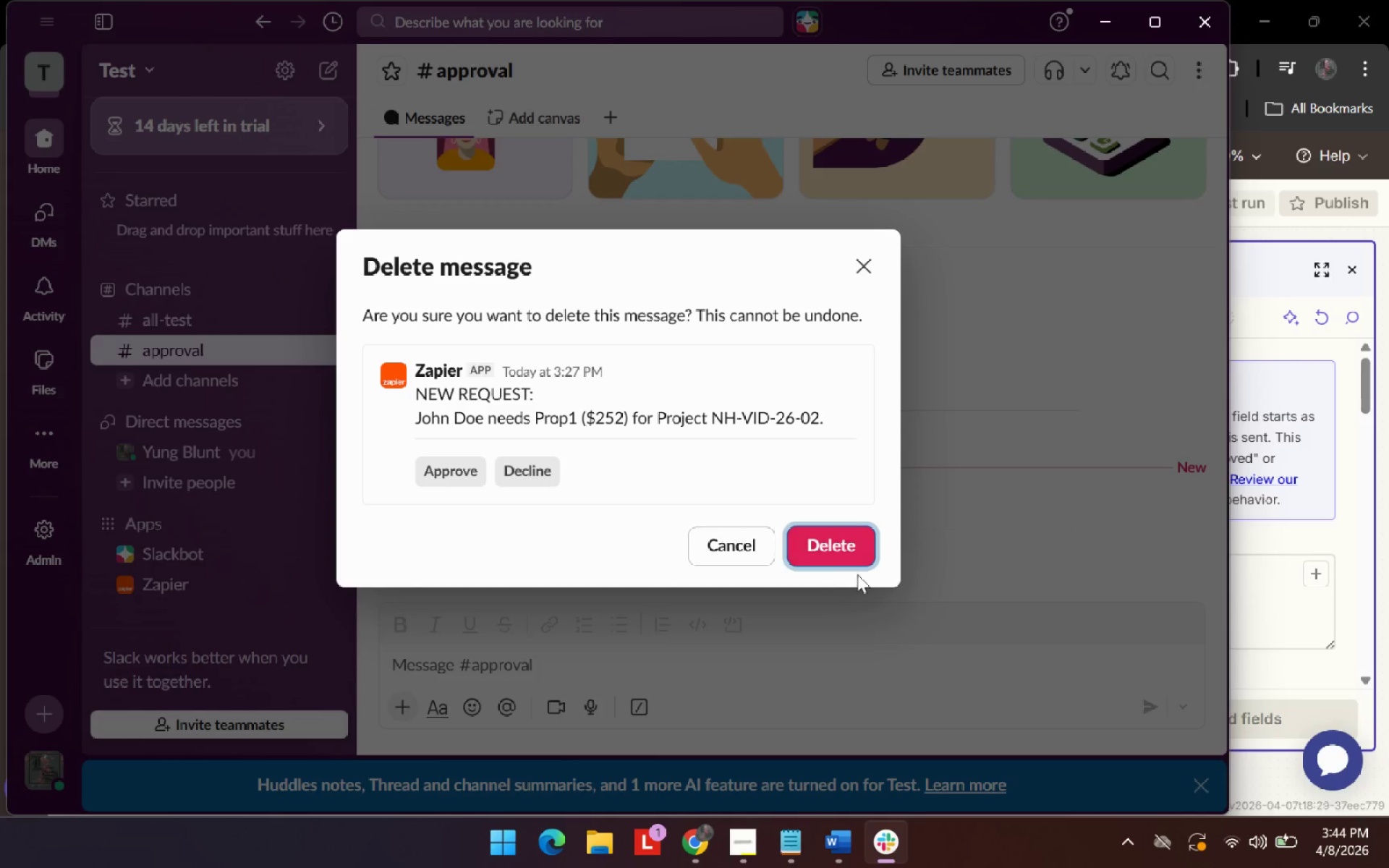 
double_click([862, 548])
 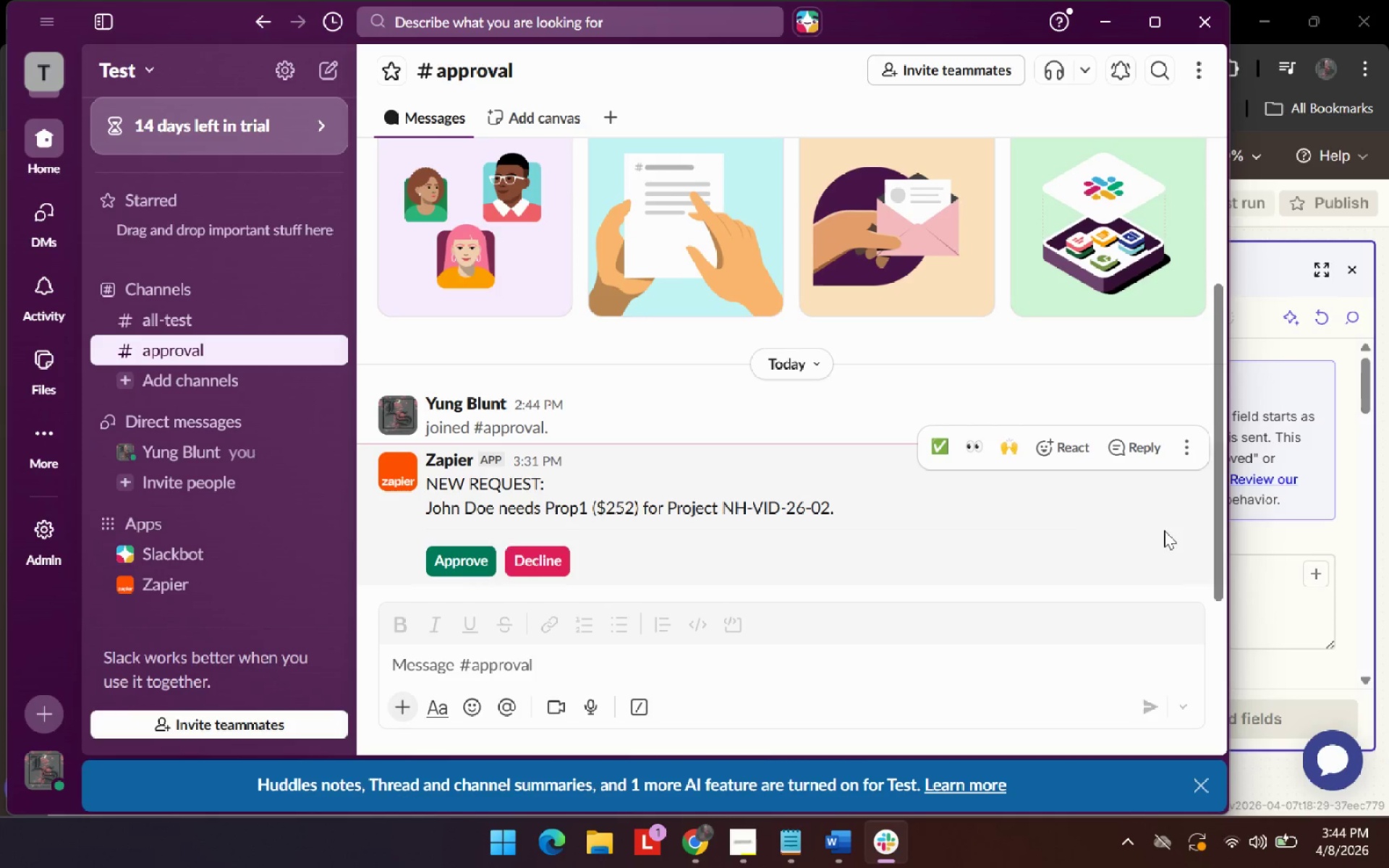 
left_click([1178, 456])
 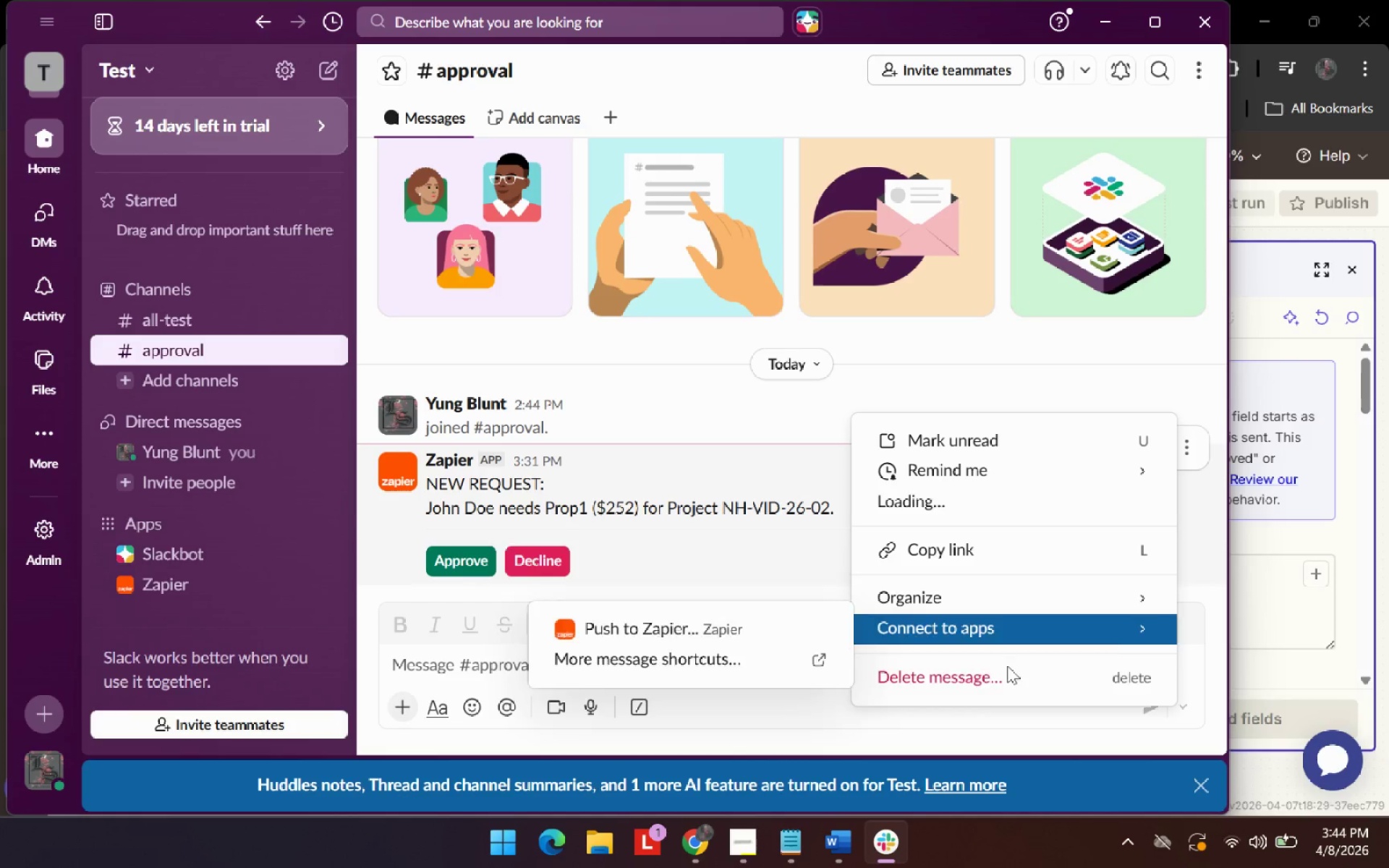 
left_click([1005, 670])
 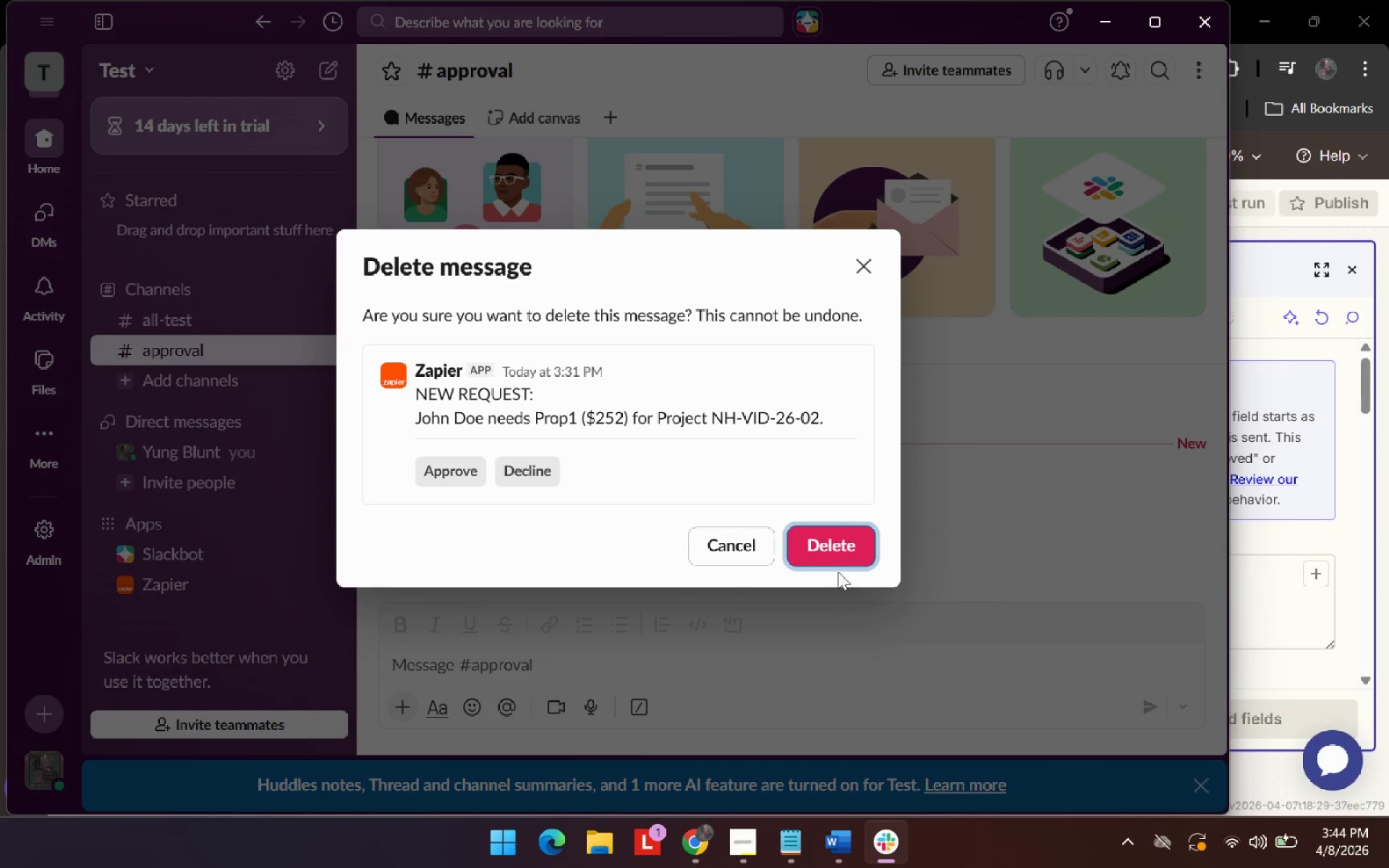 
left_click([838, 554])
 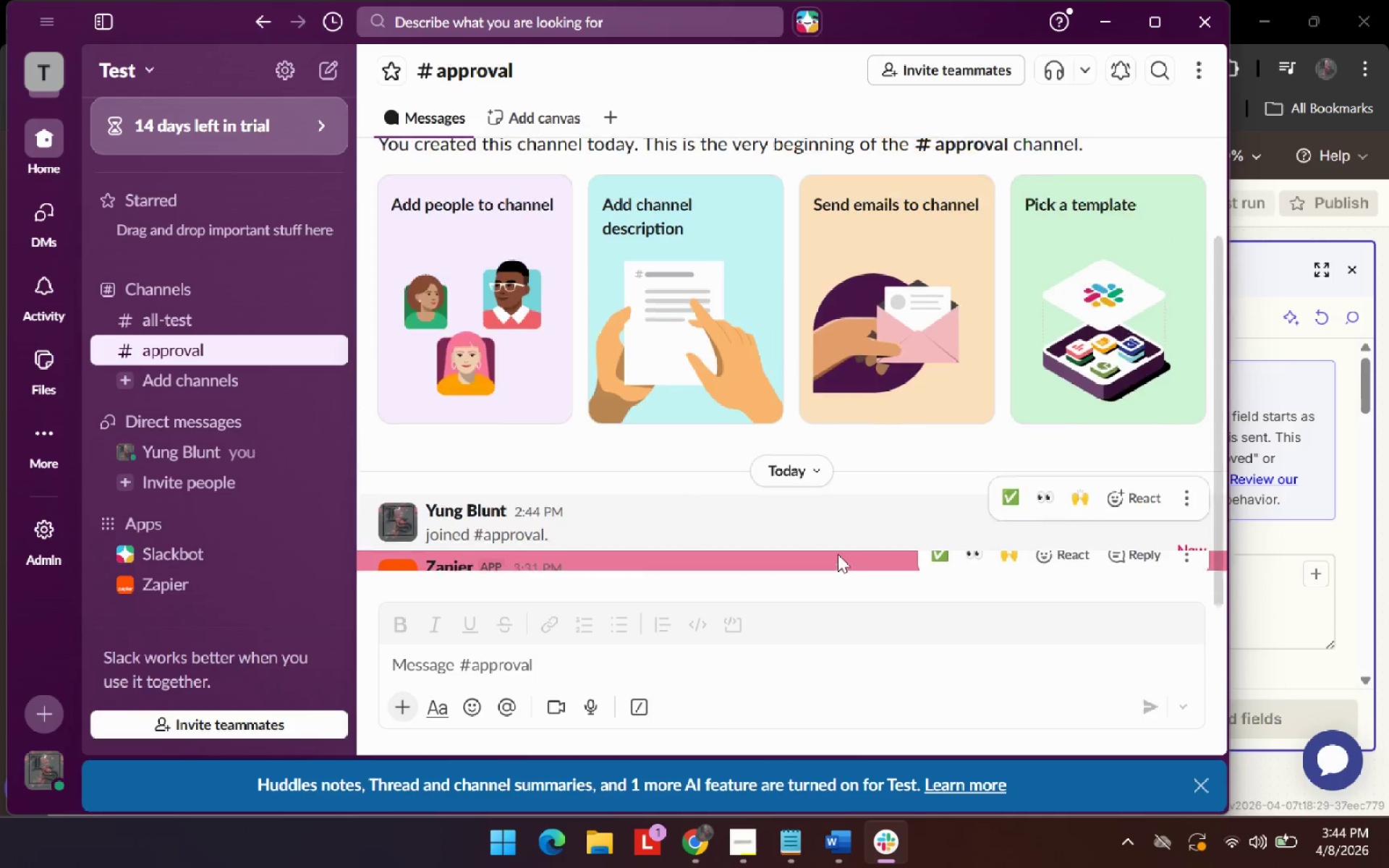 
key(Alt+AltLeft)
 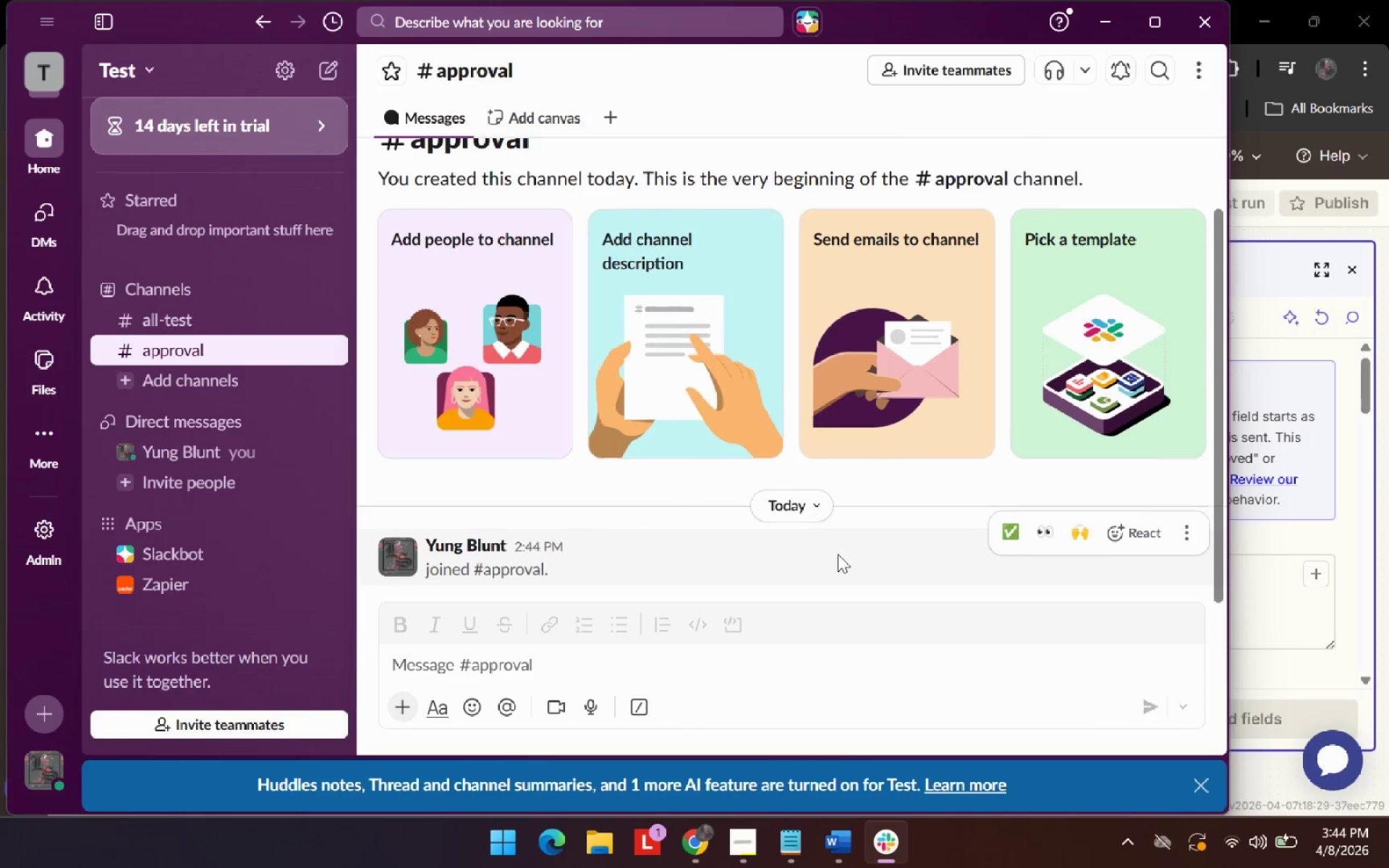 
key(Alt+Tab)
 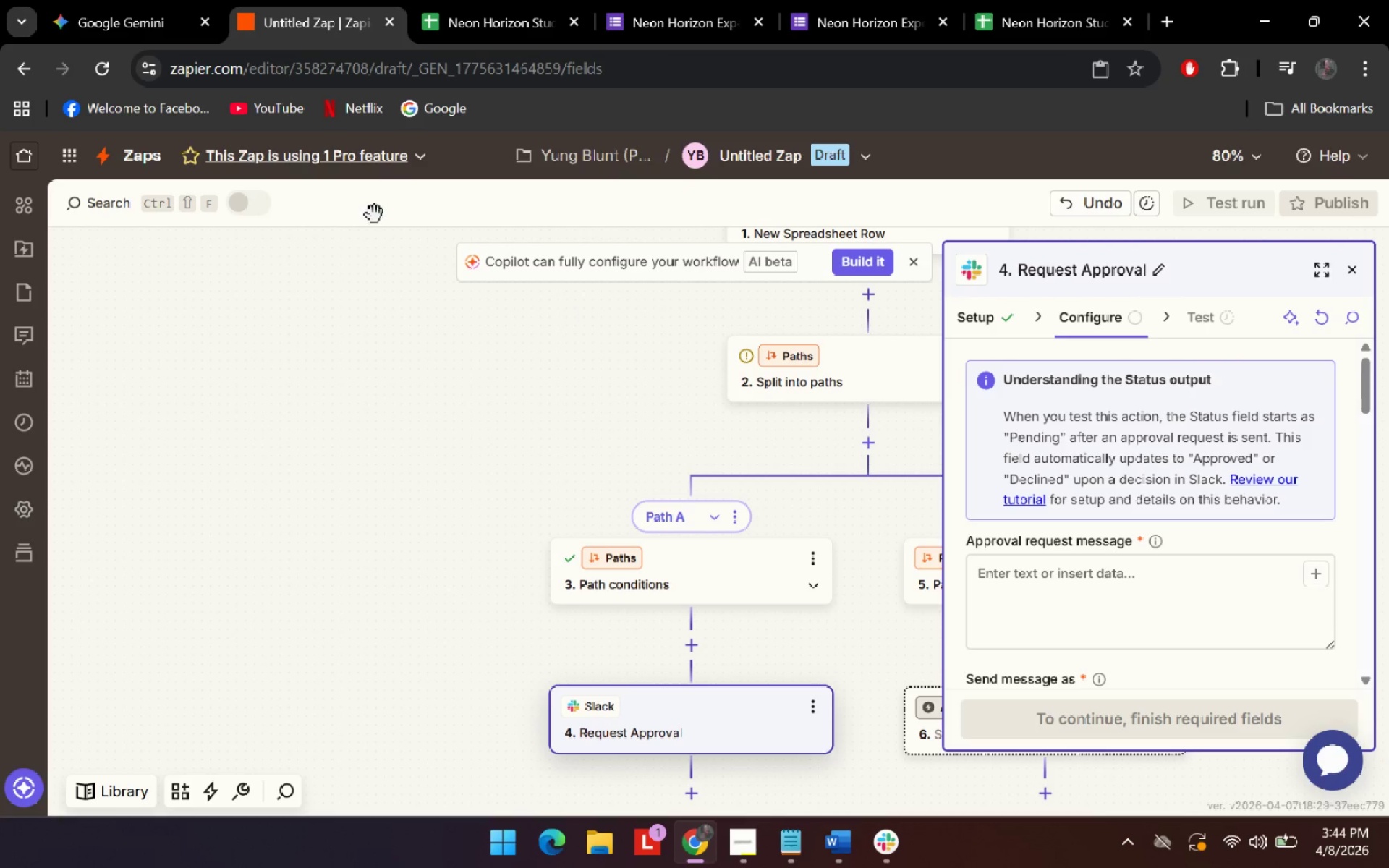 
left_click([76, 0])
 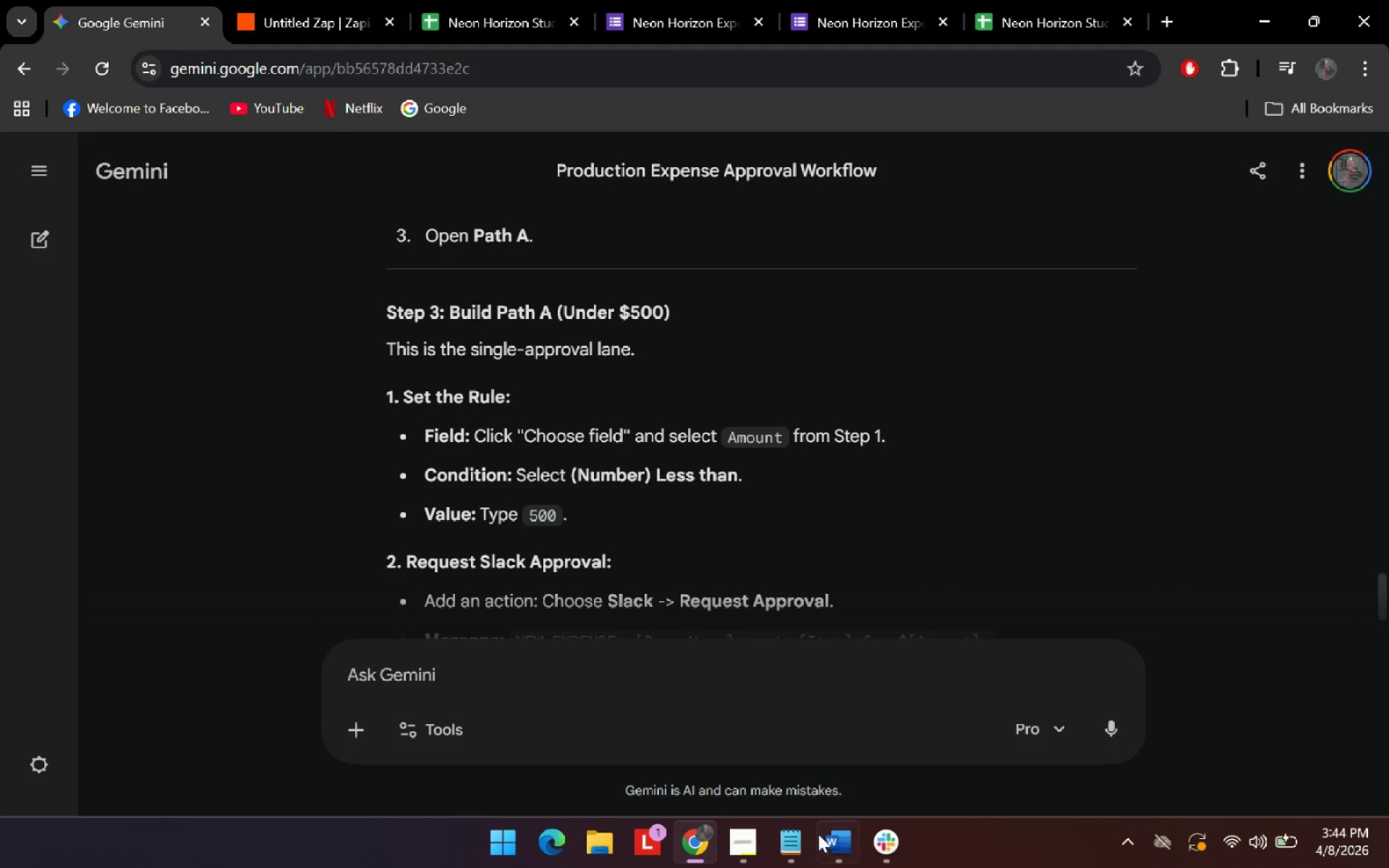 
left_click([754, 834])